 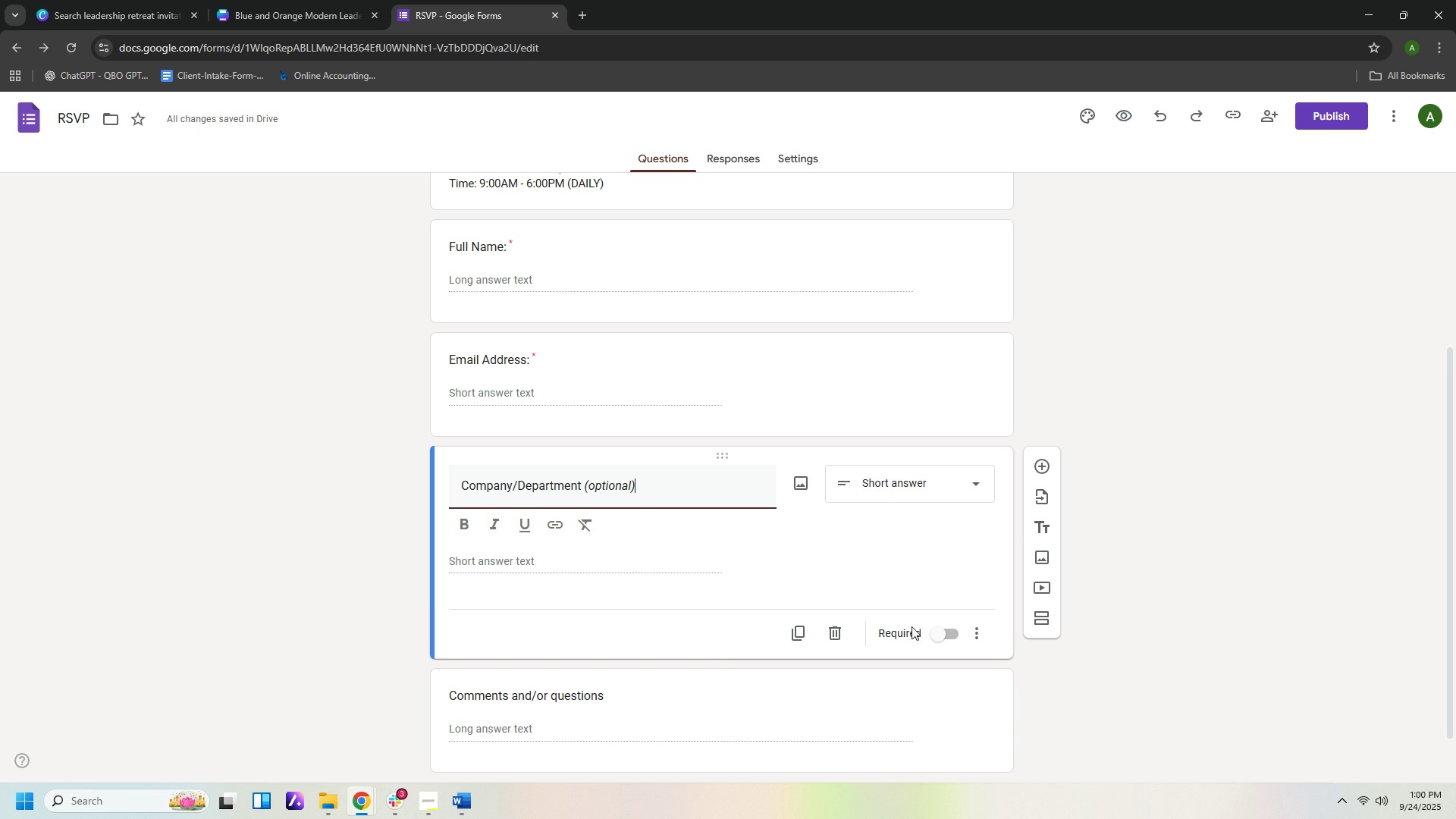 
scroll: coordinate [1002, 632], scroll_direction: down, amount: 4.0
 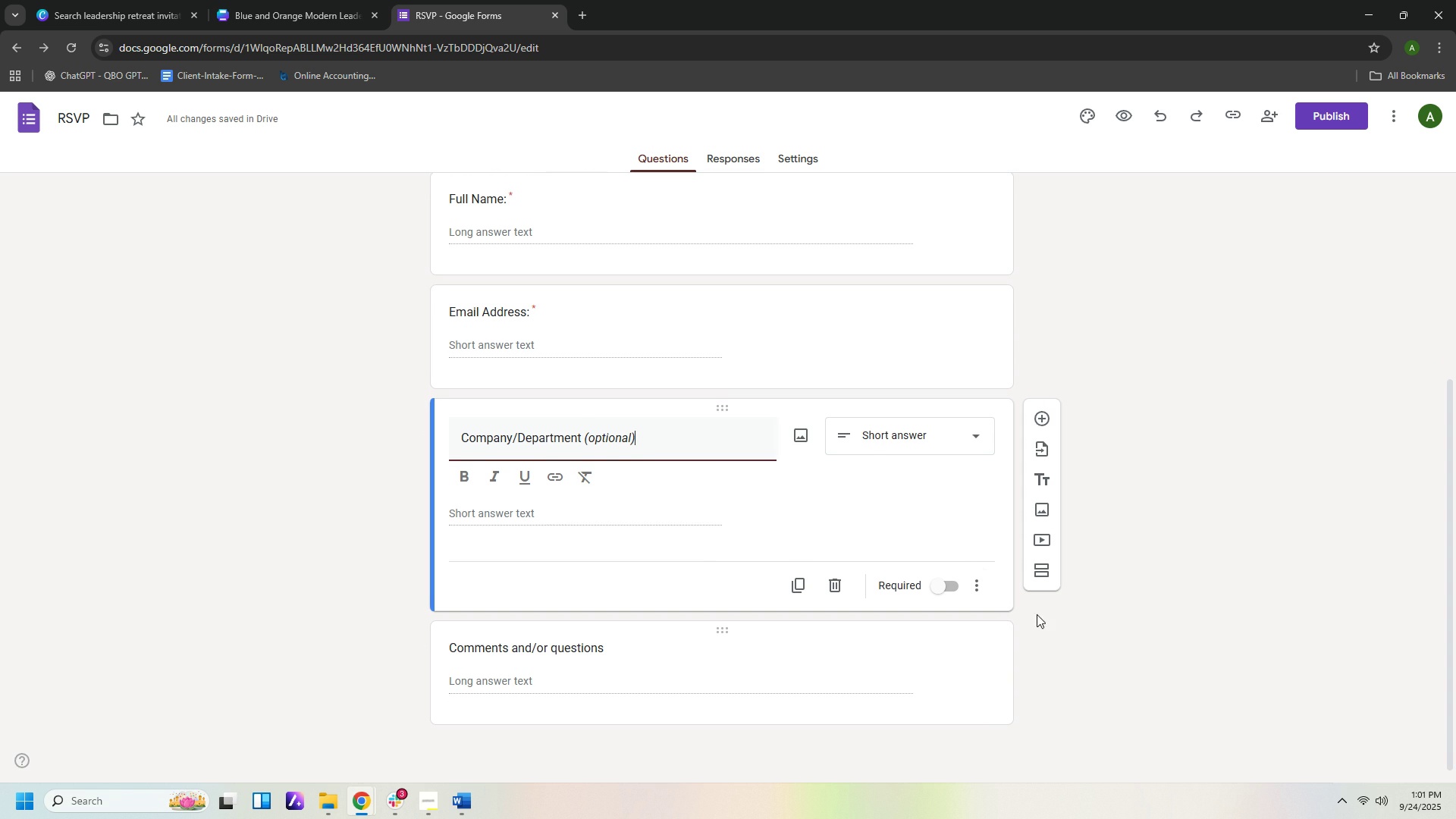 
left_click([1122, 523])
 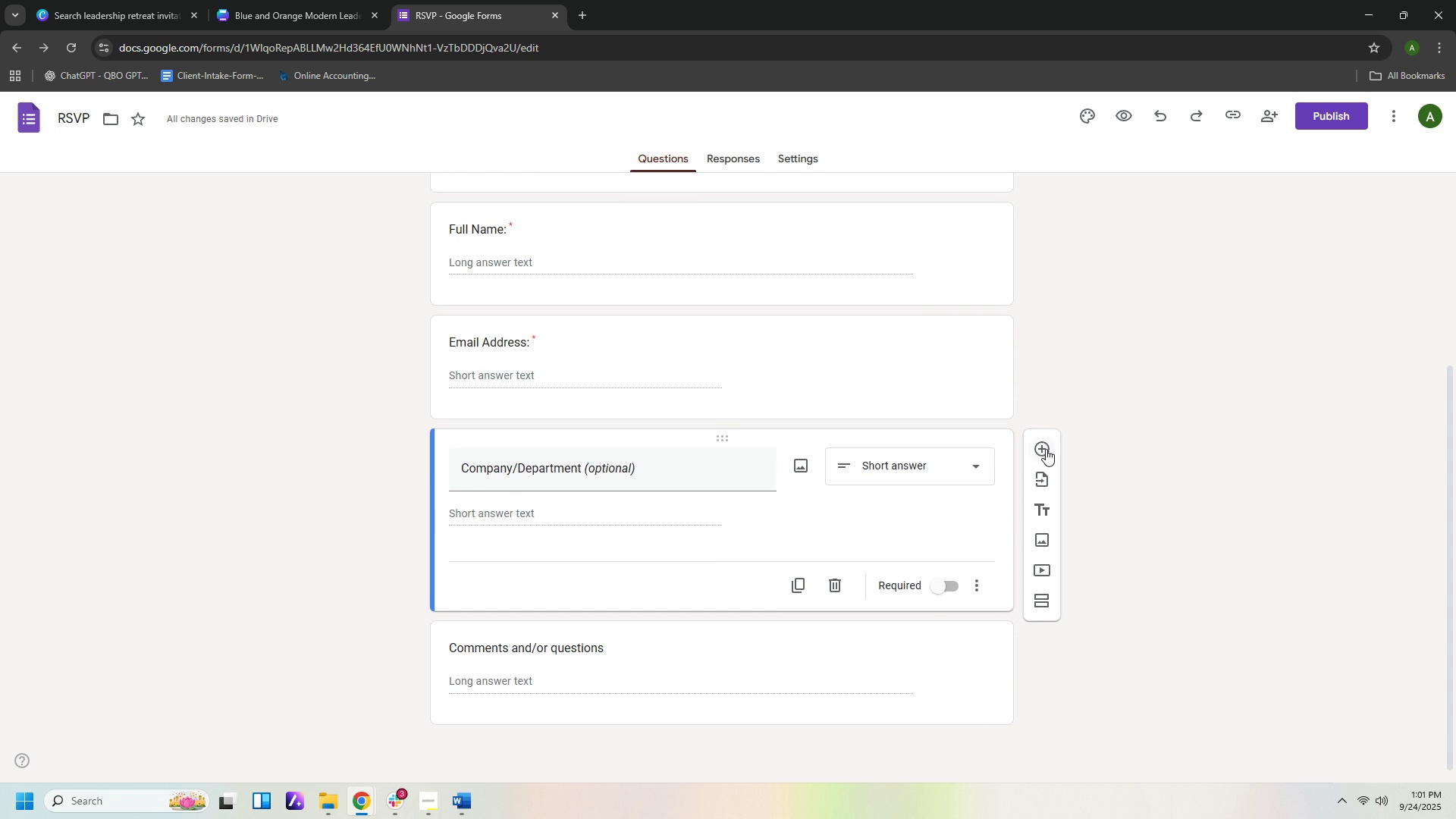 
left_click([1043, 443])
 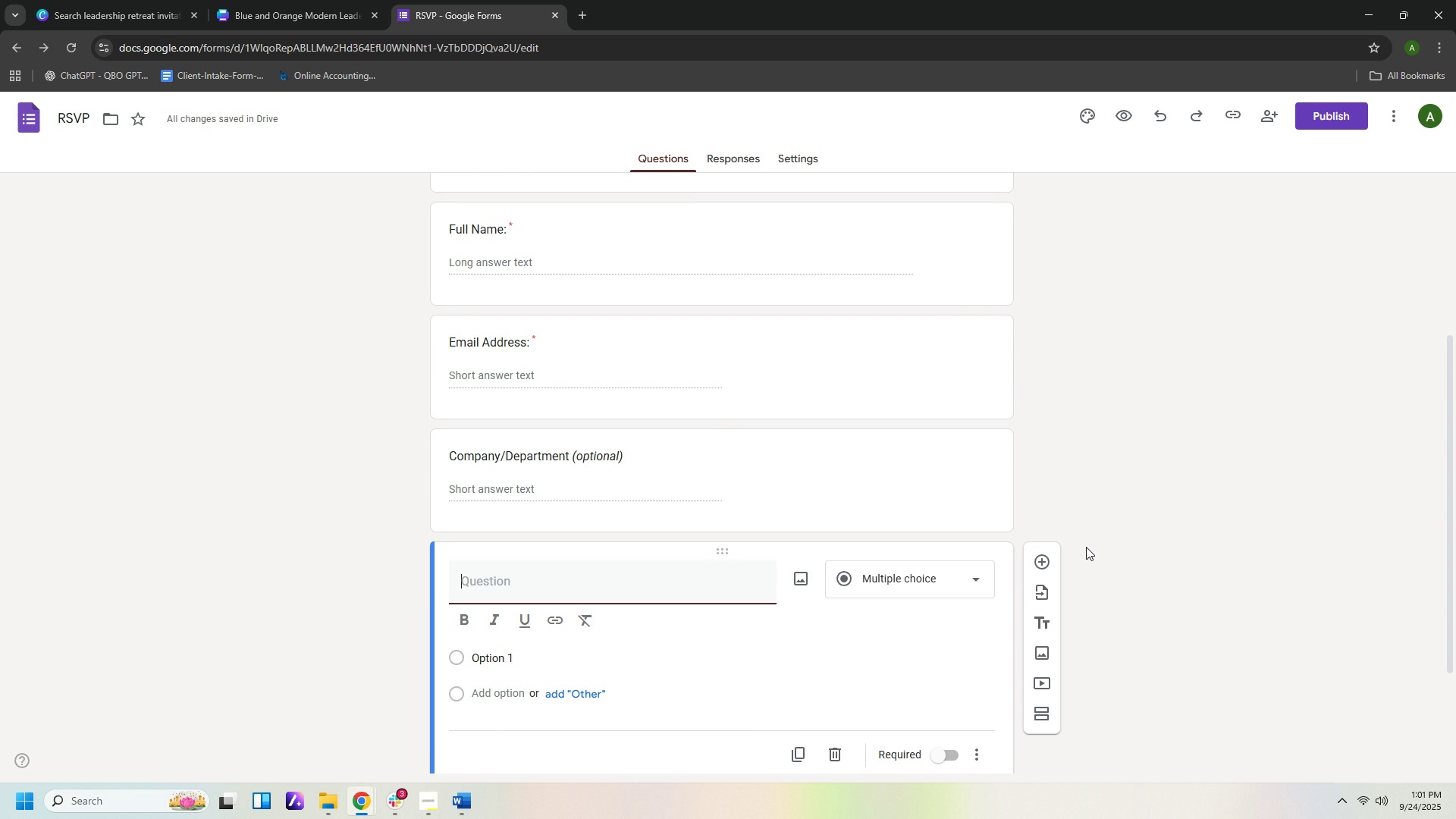 
left_click([542, 597])